 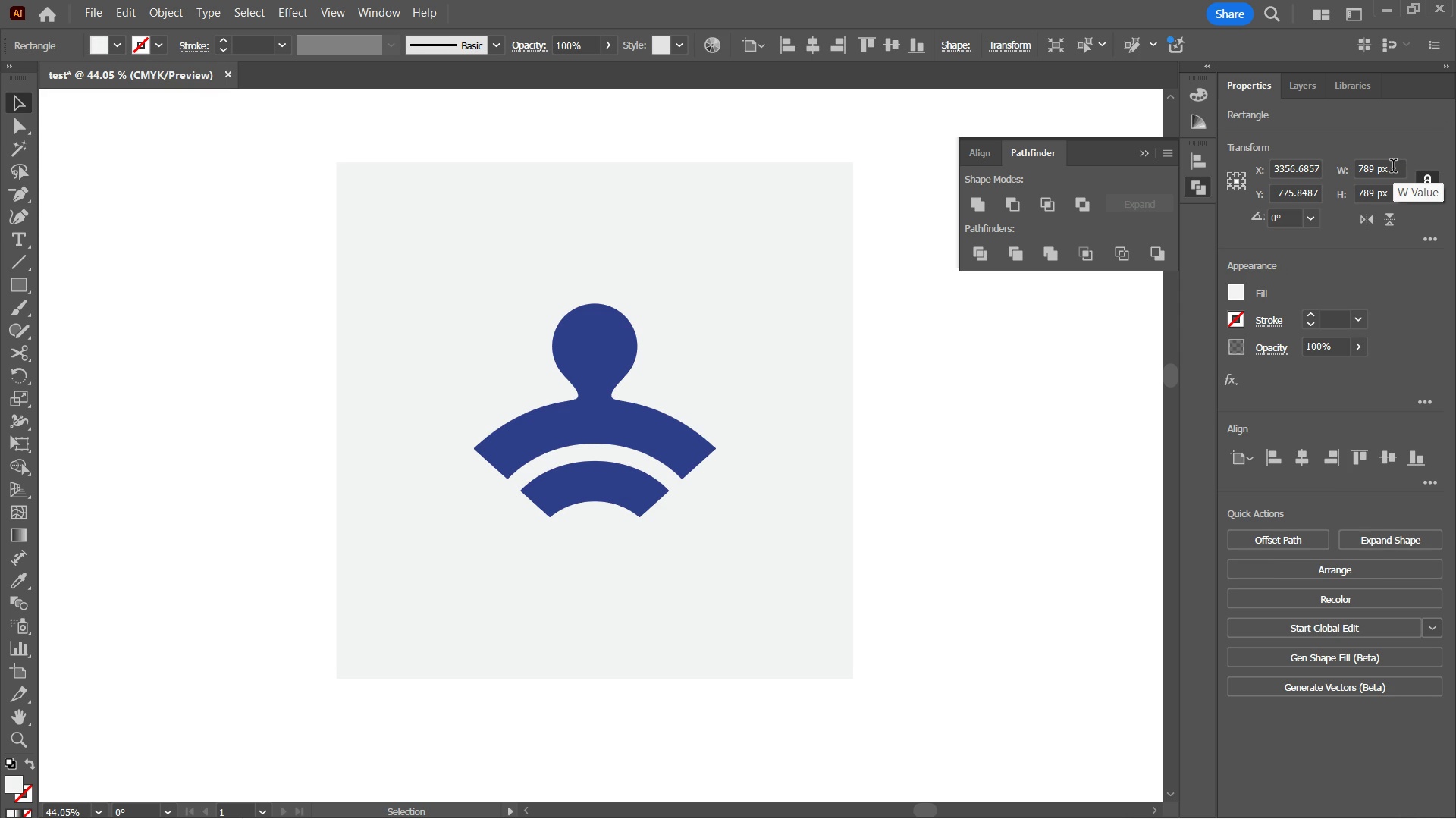 
left_click([941, 380])
 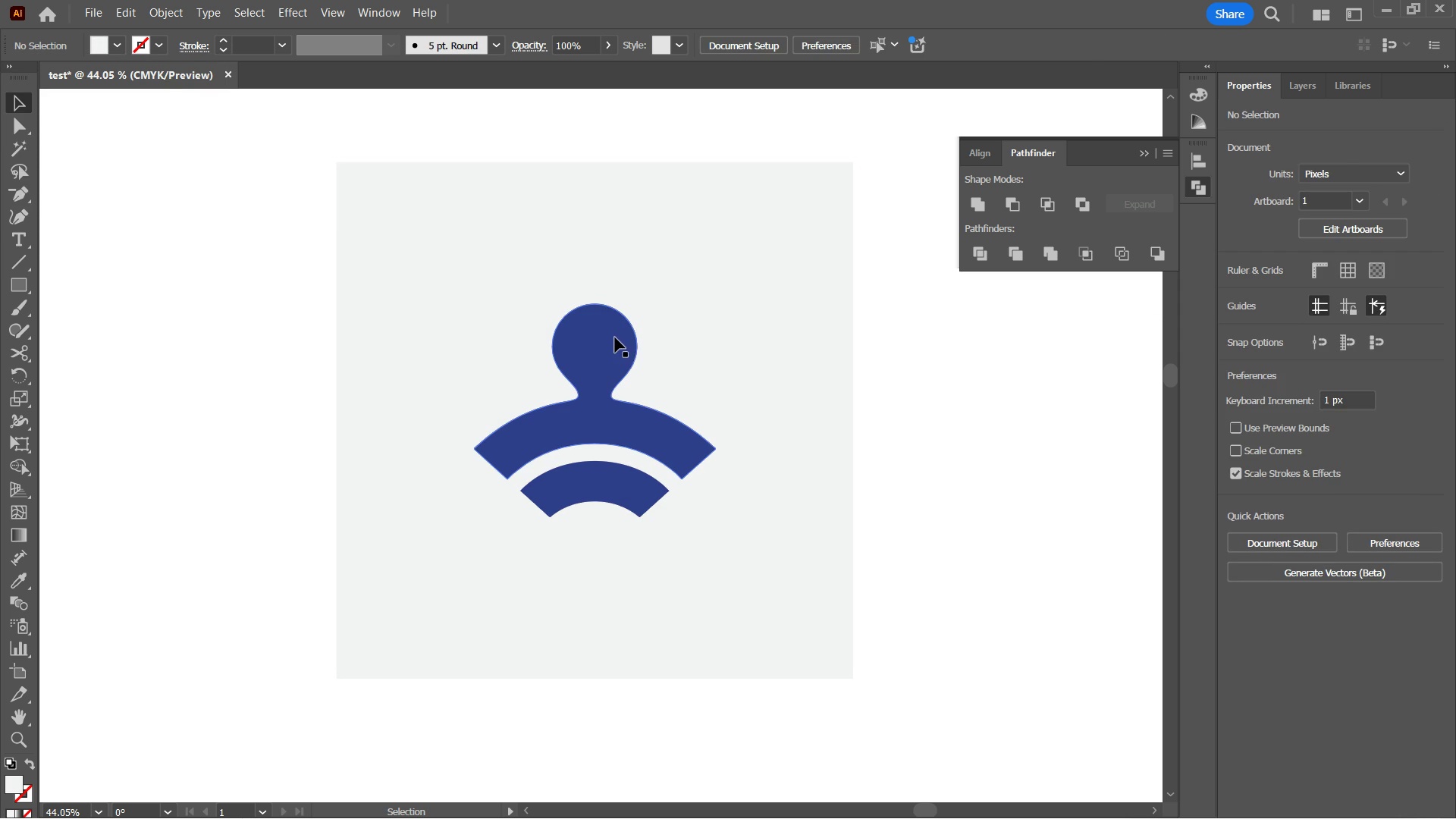 
left_click([615, 337])
 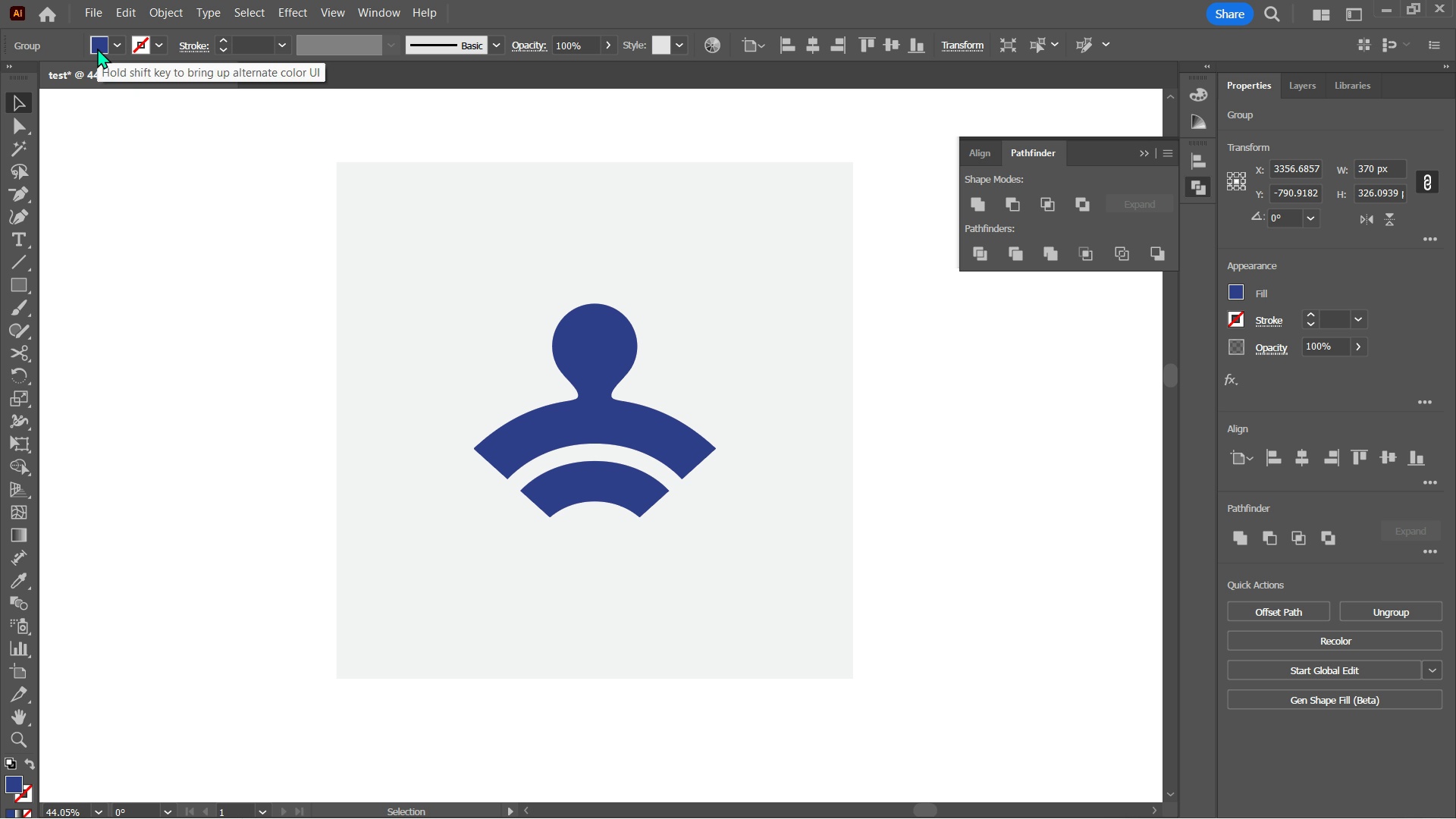 
left_click([97, 48])
 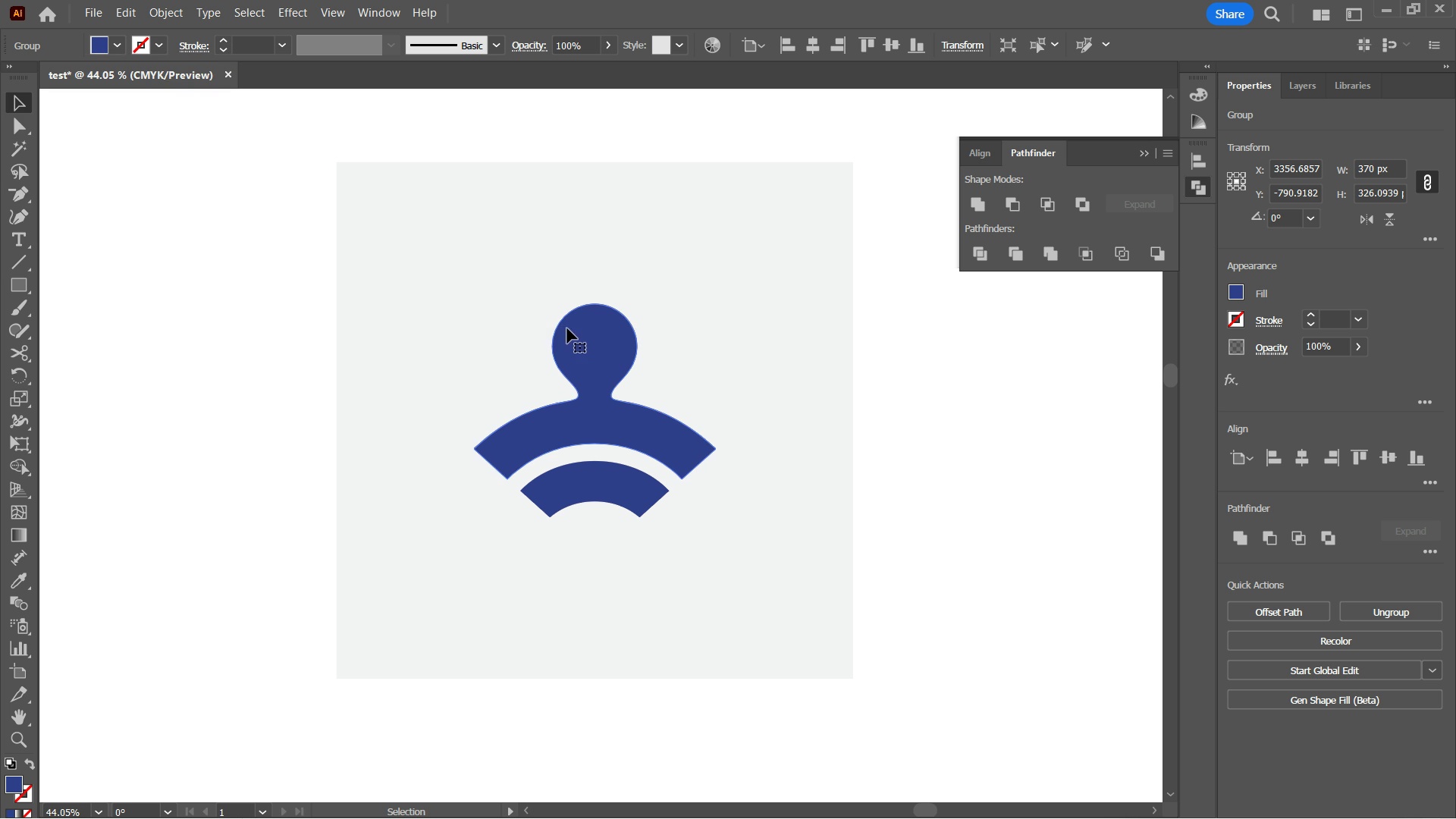 
wait(5.16)
 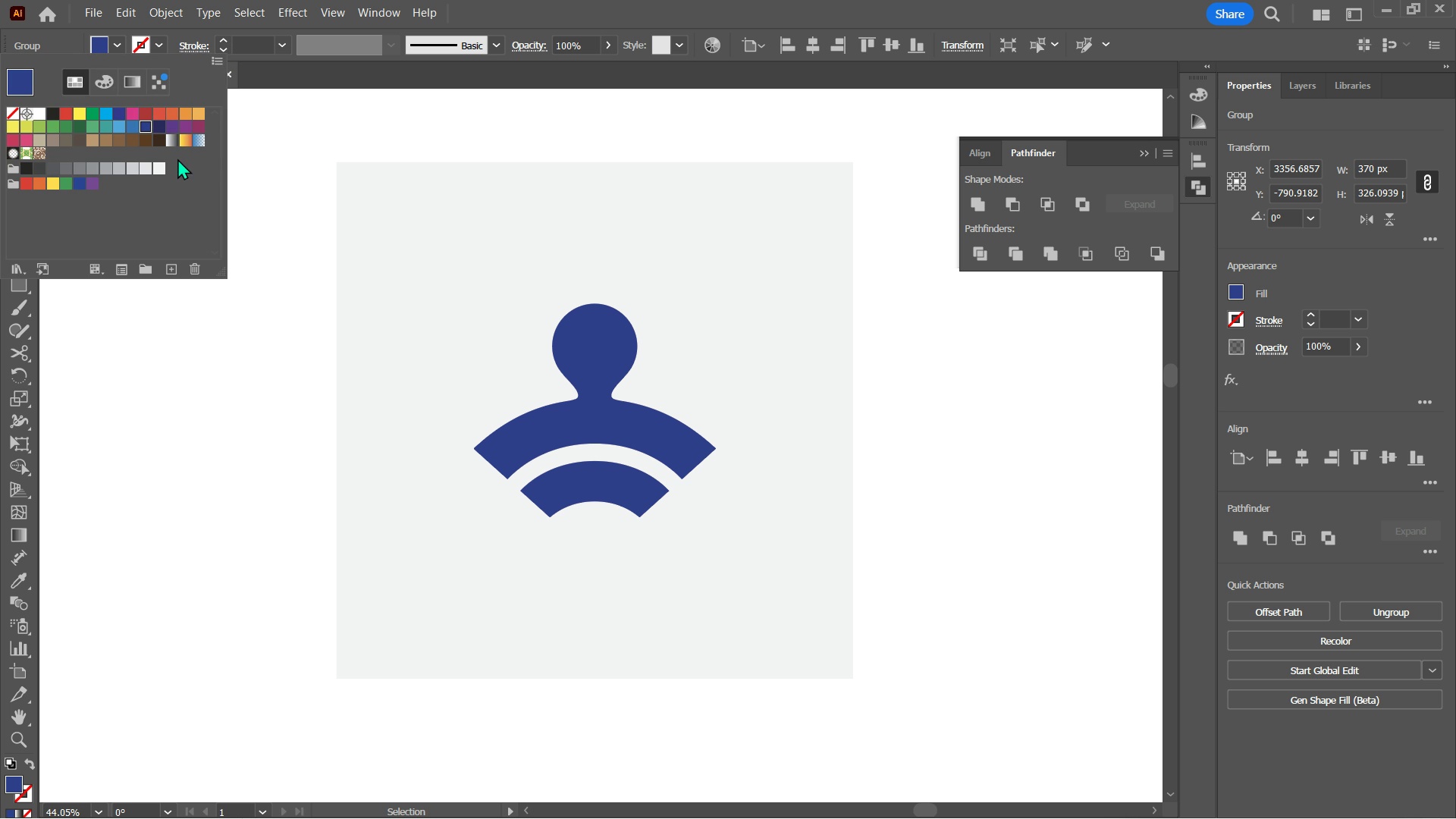 
left_click([576, 329])
 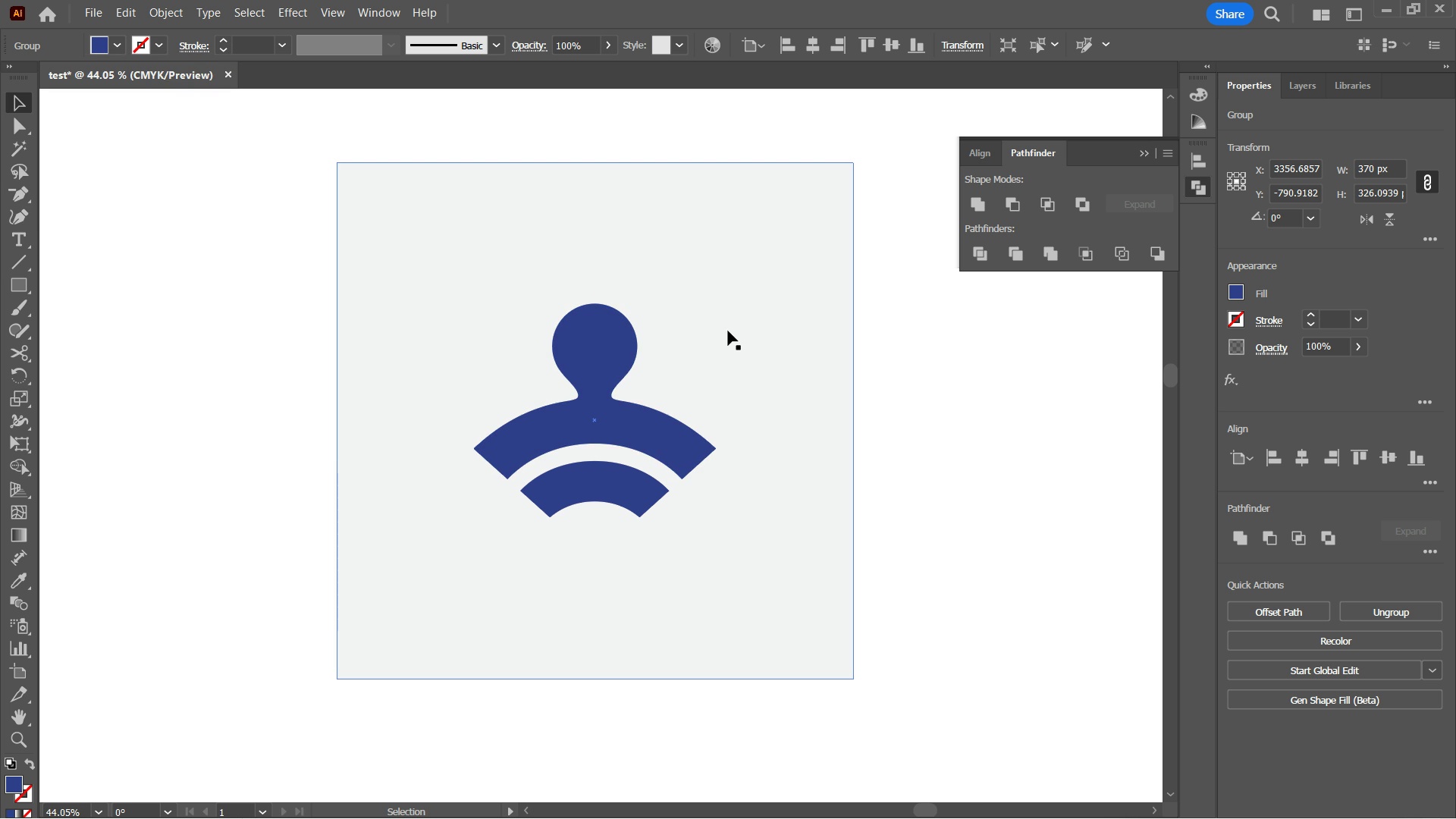 
left_click([728, 331])
 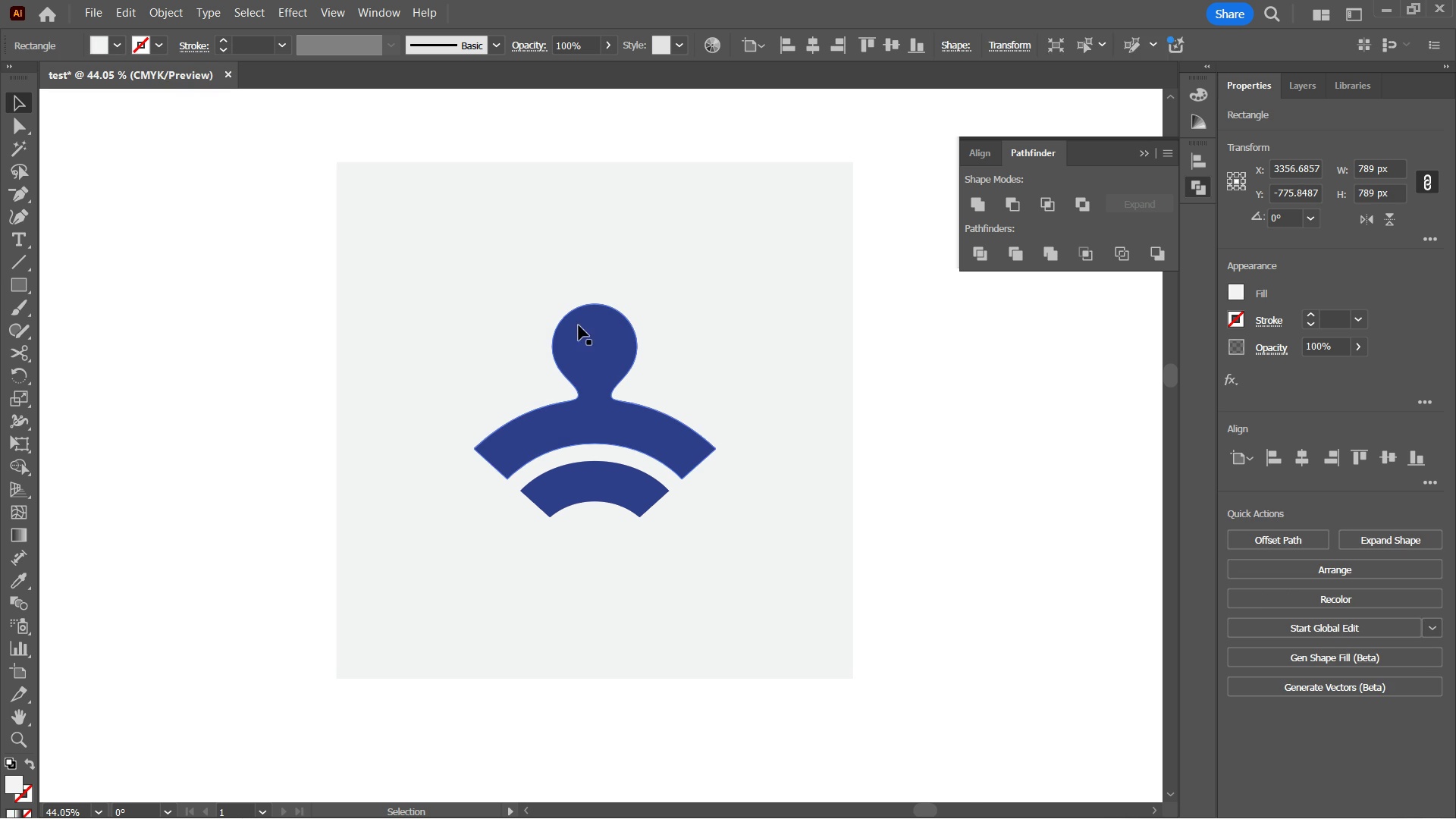 
left_click([579, 325])
 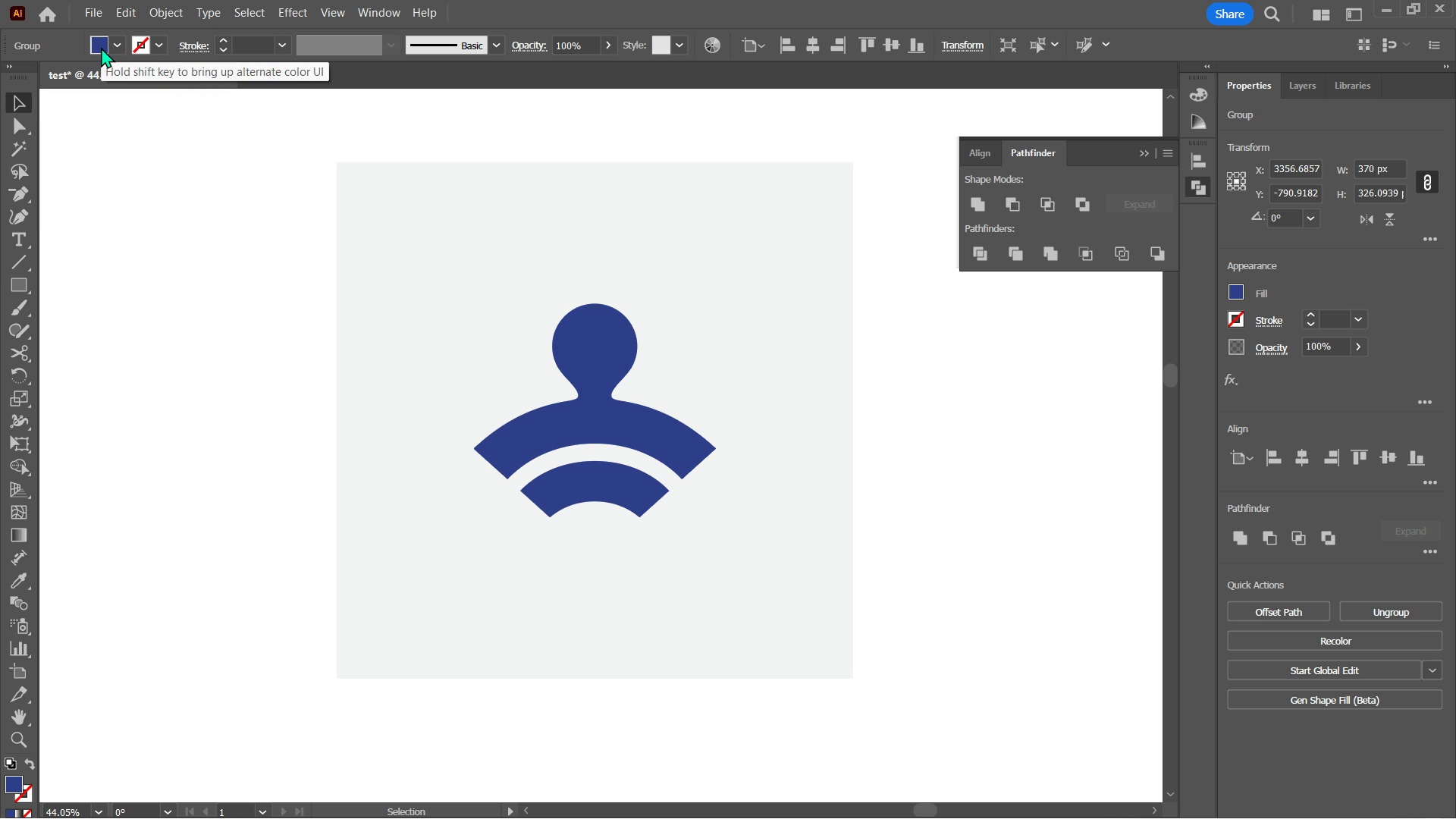 
left_click([101, 47])
 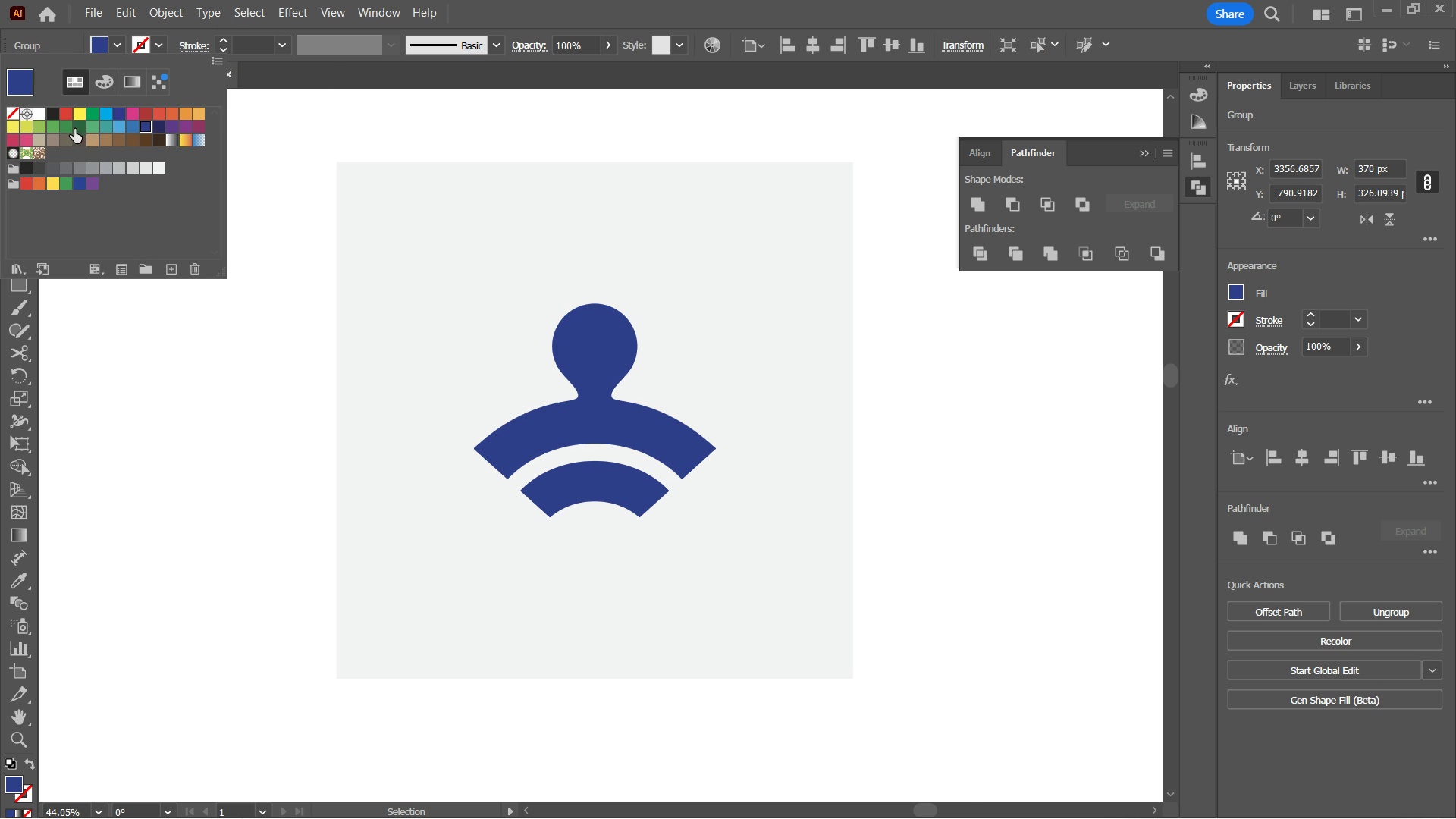 
left_click([68, 127])
 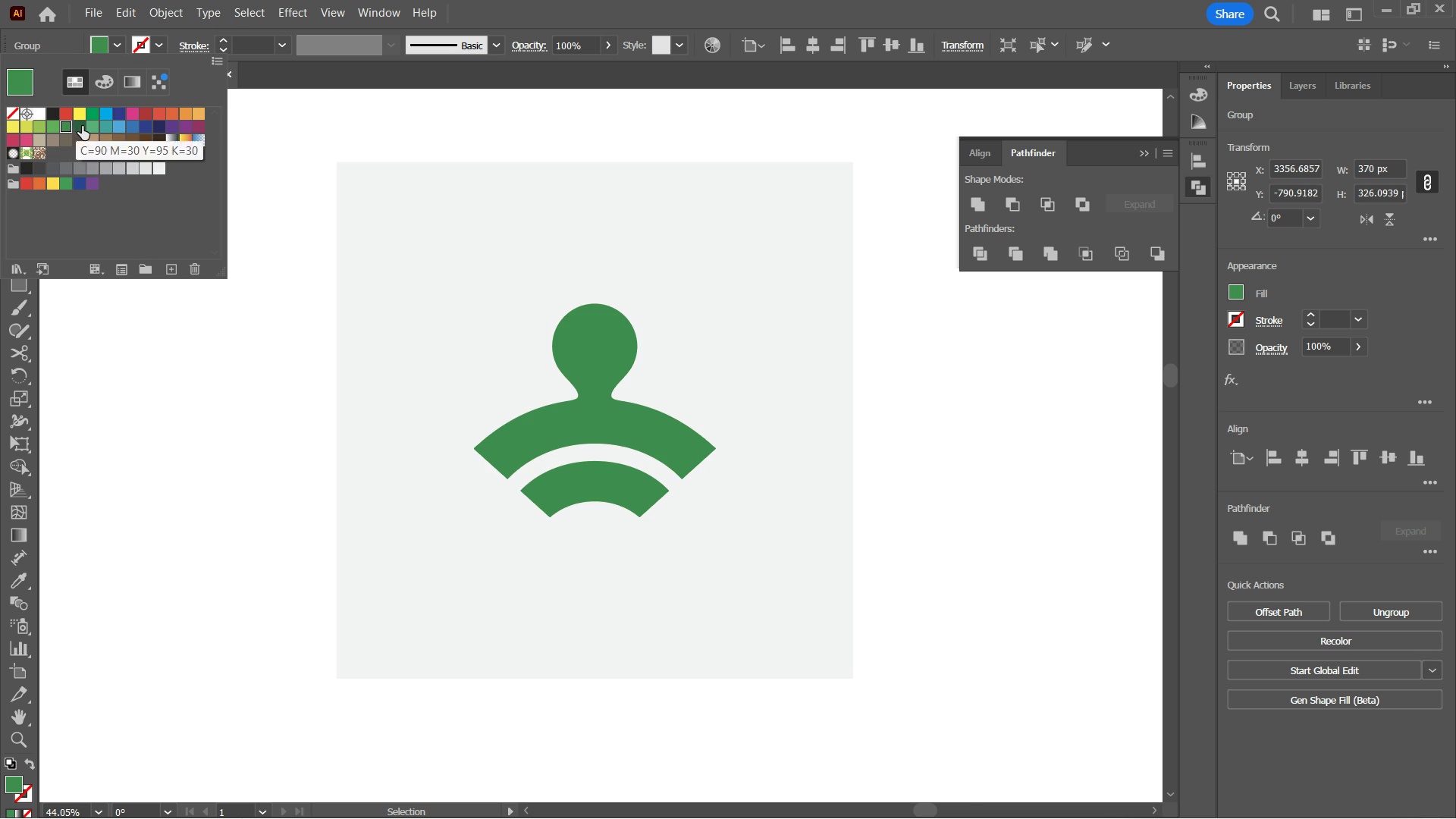 
left_click([82, 126])
 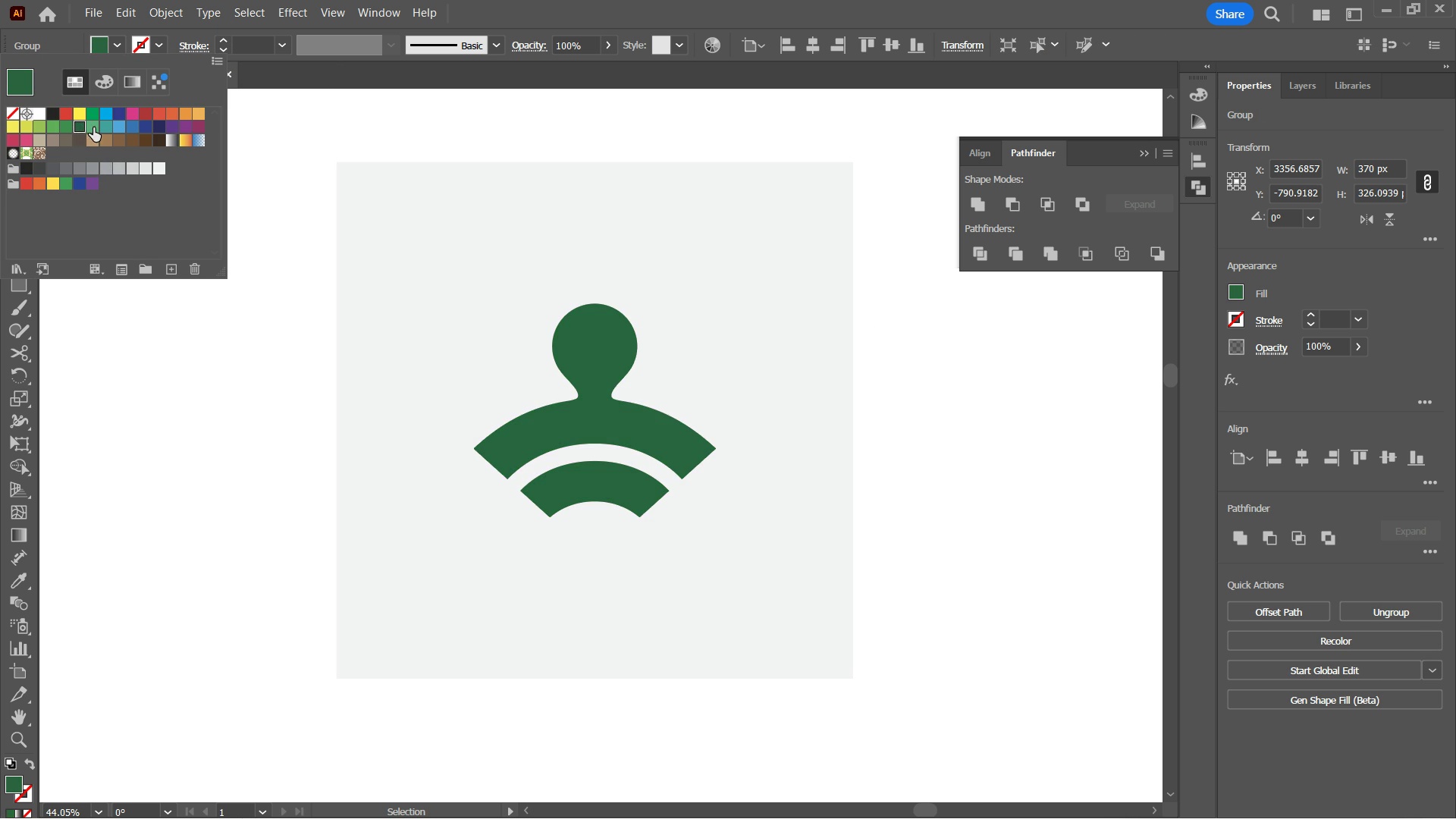 
double_click([96, 108])
 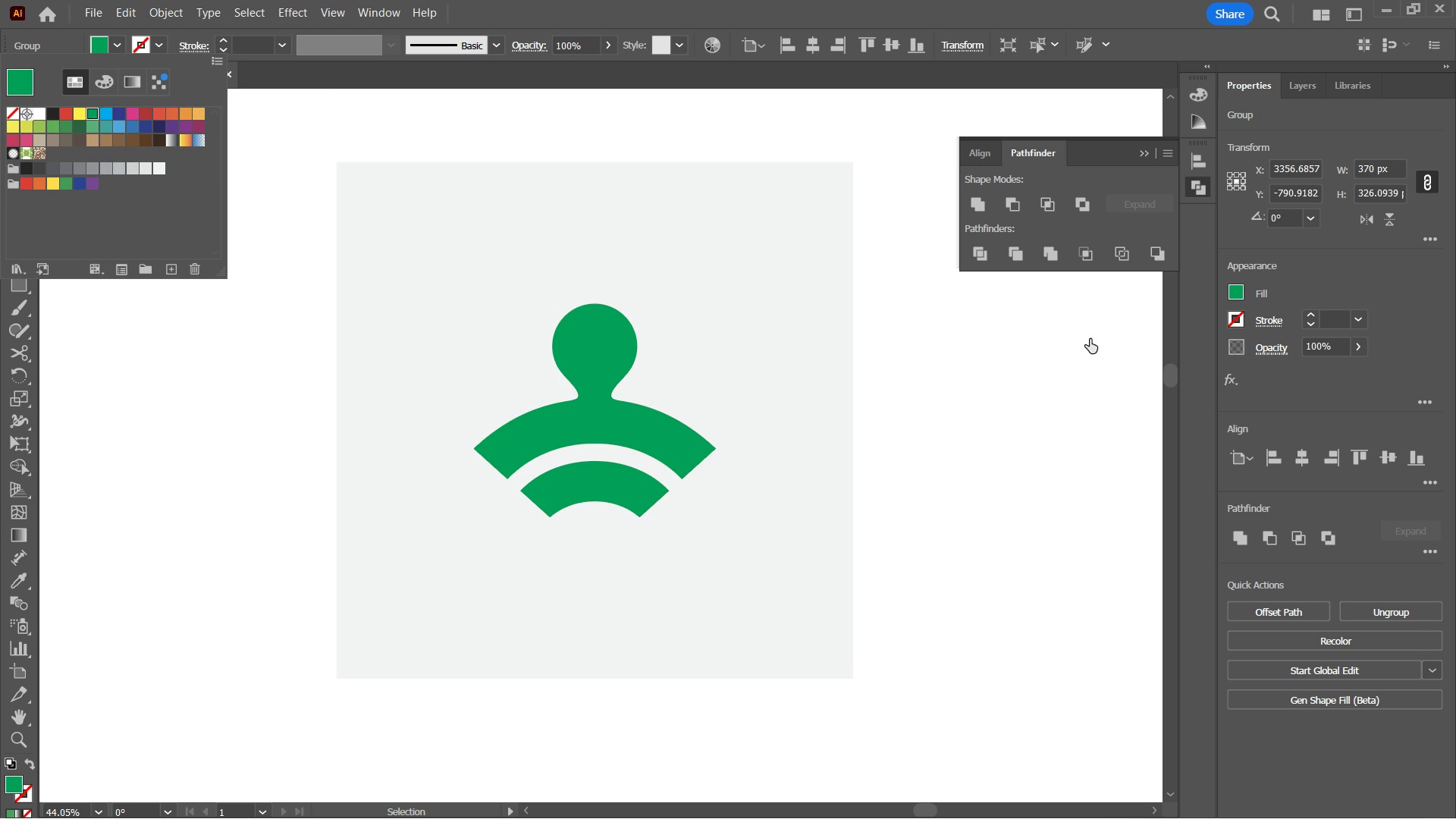 
left_click([1090, 339])
 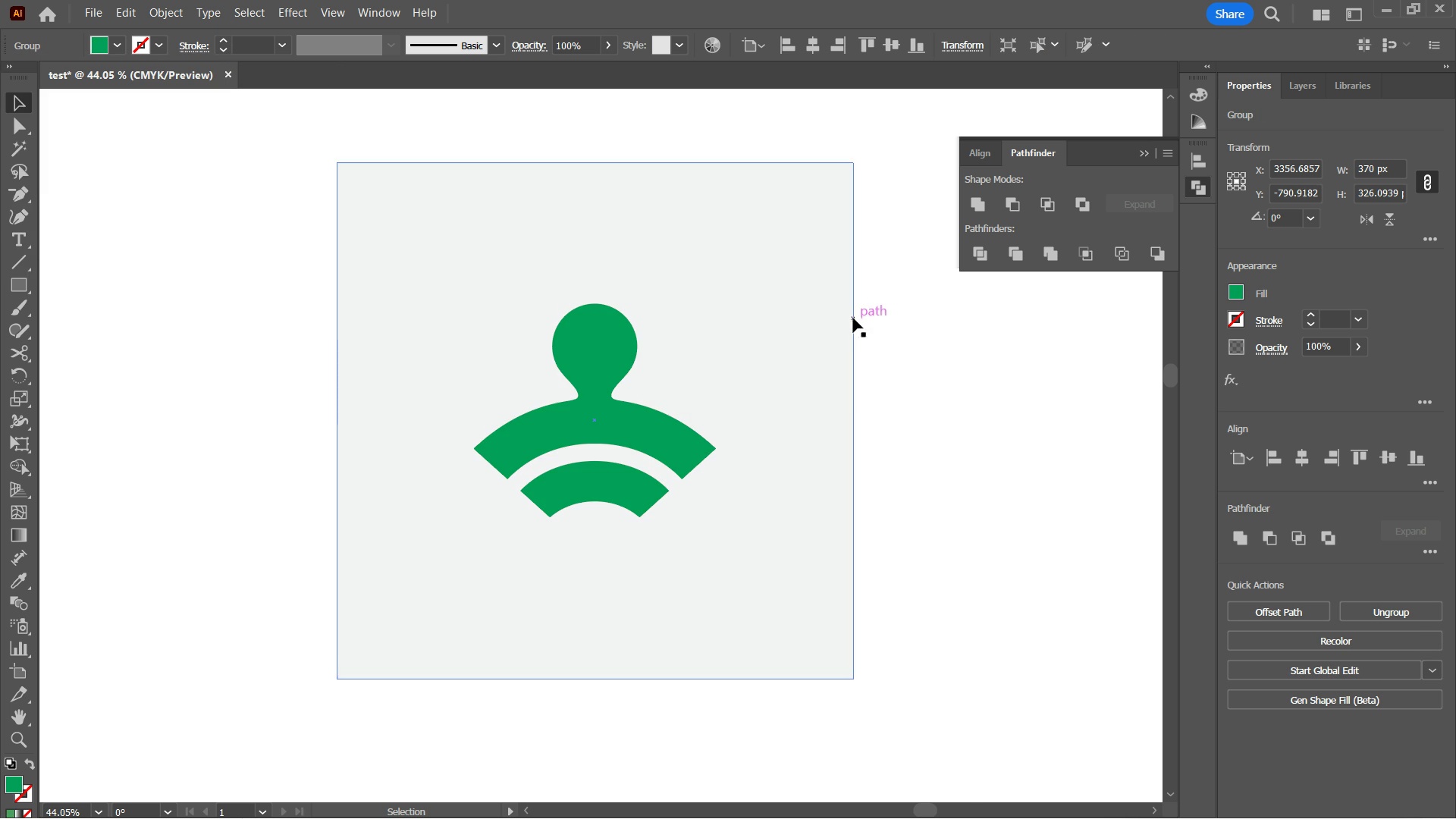 
left_click([853, 318])
 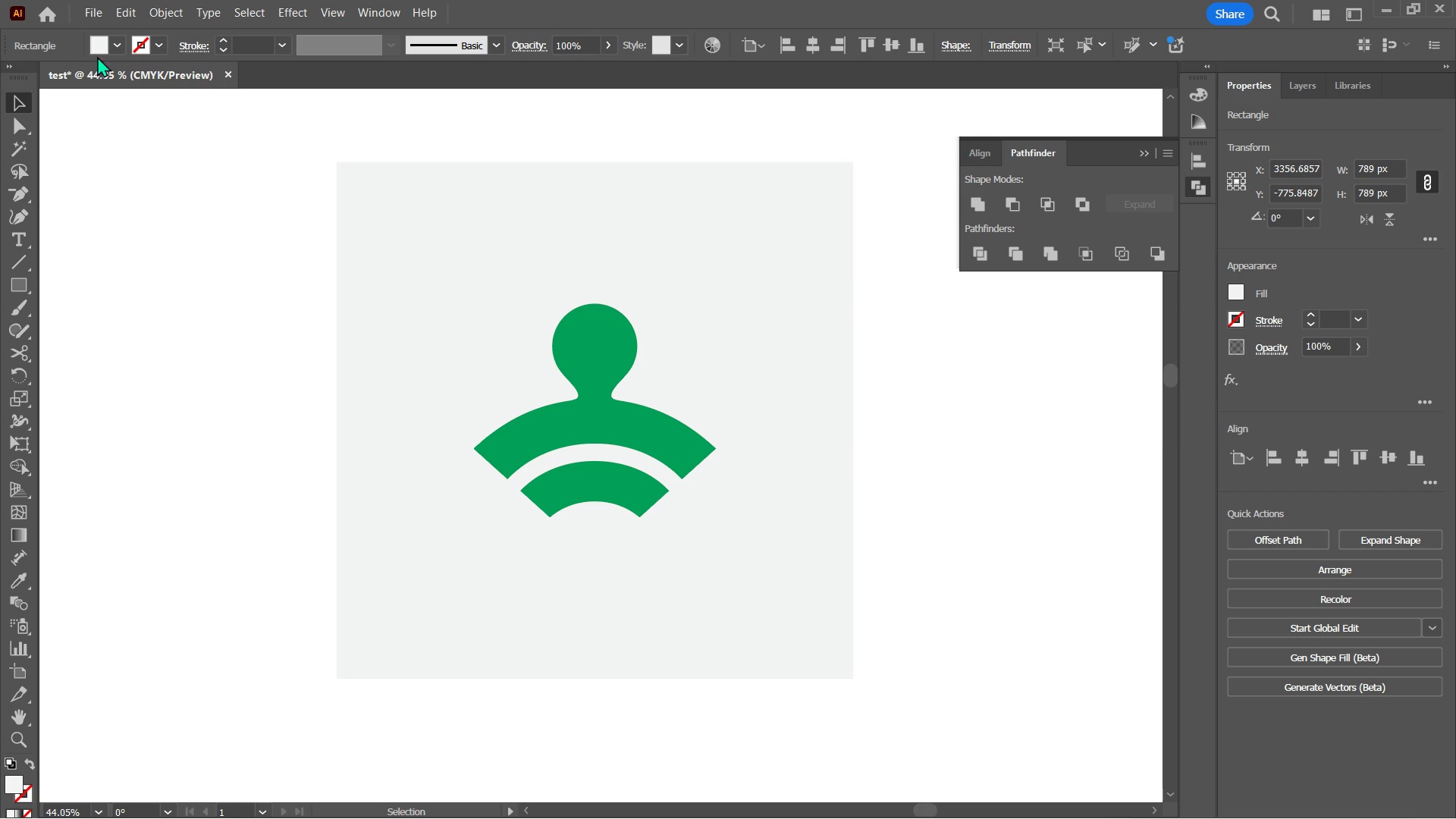 
left_click([95, 49])
 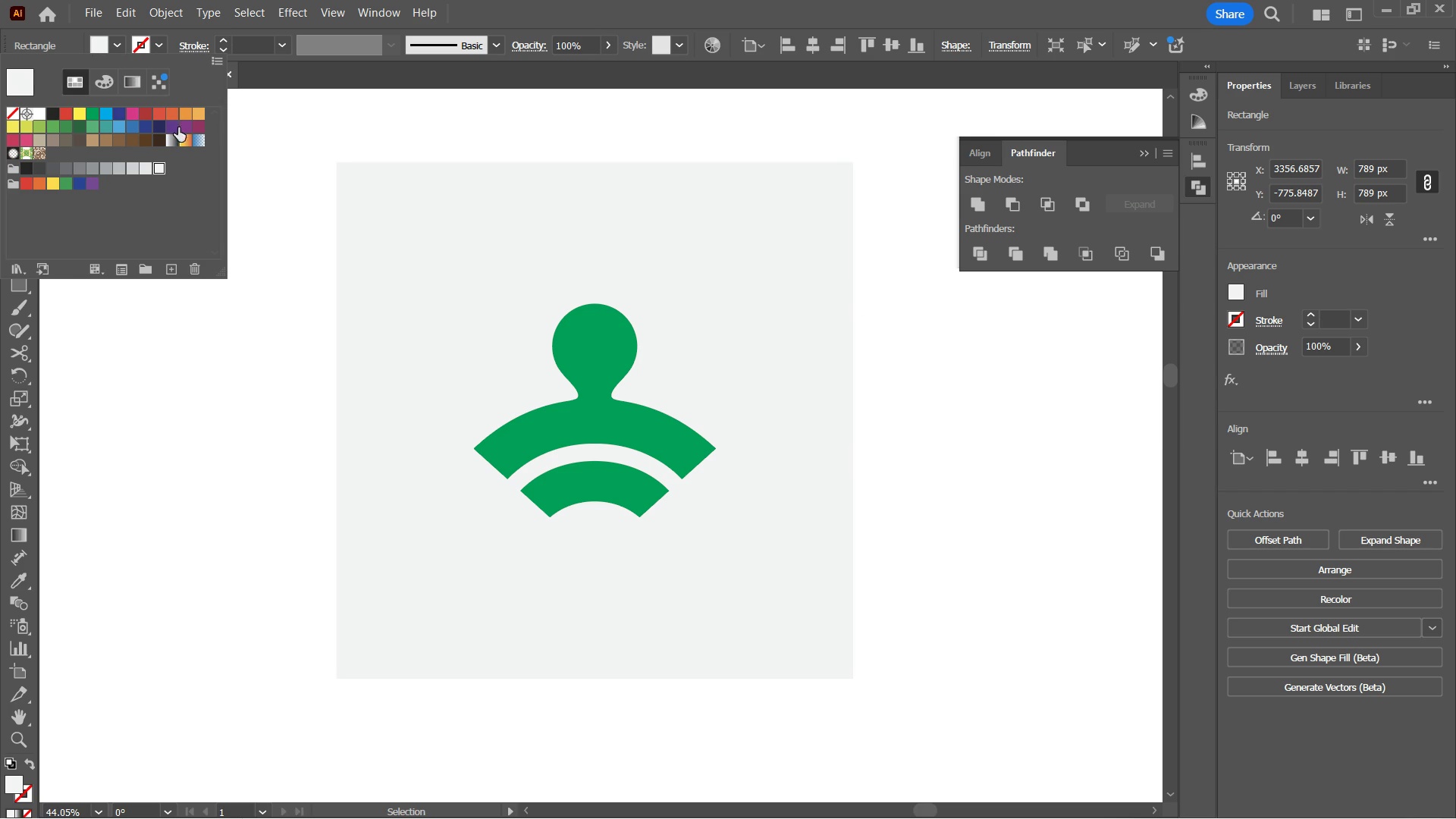 
left_click([201, 115])
 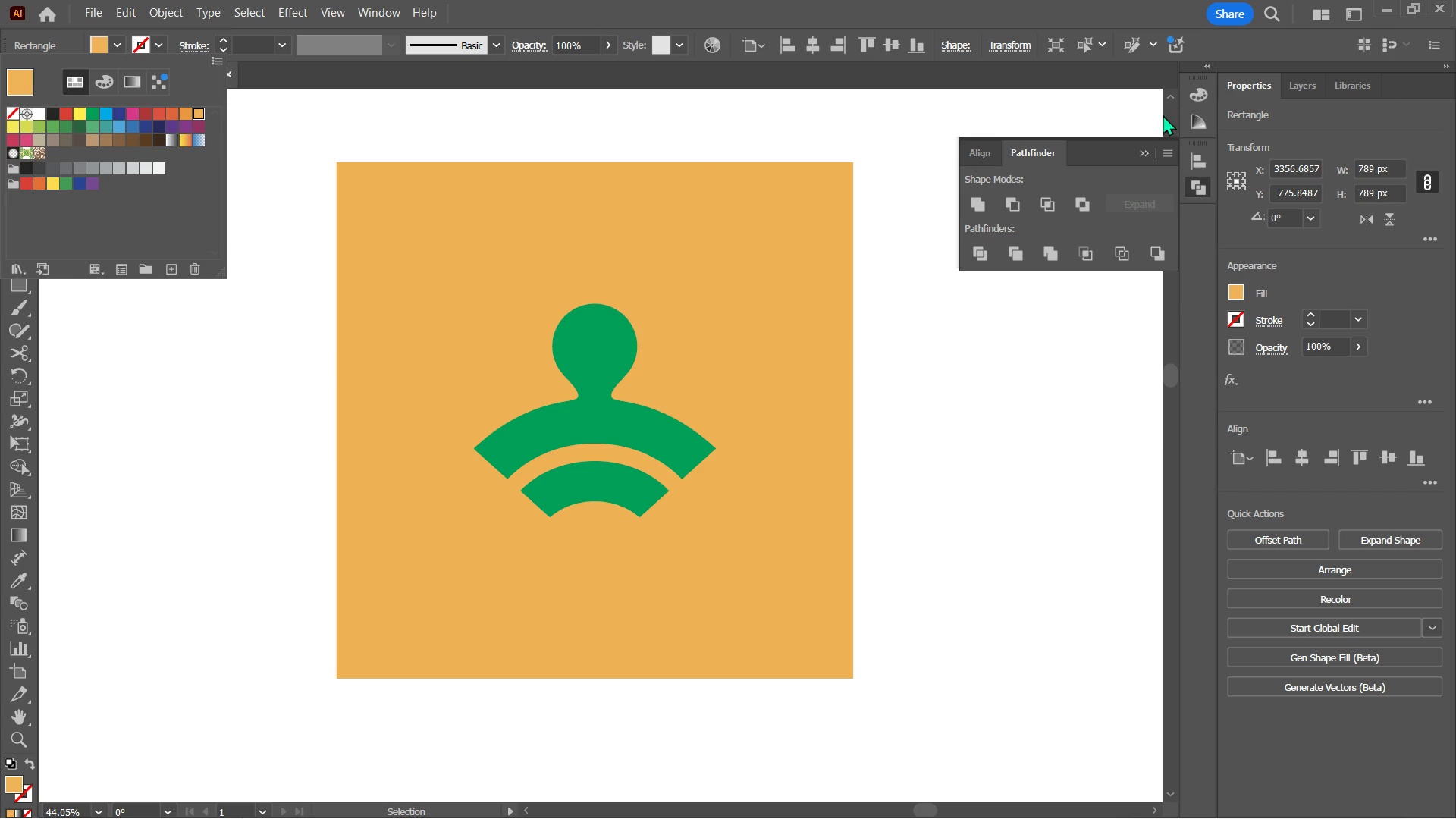 
double_click([1201, 94])